 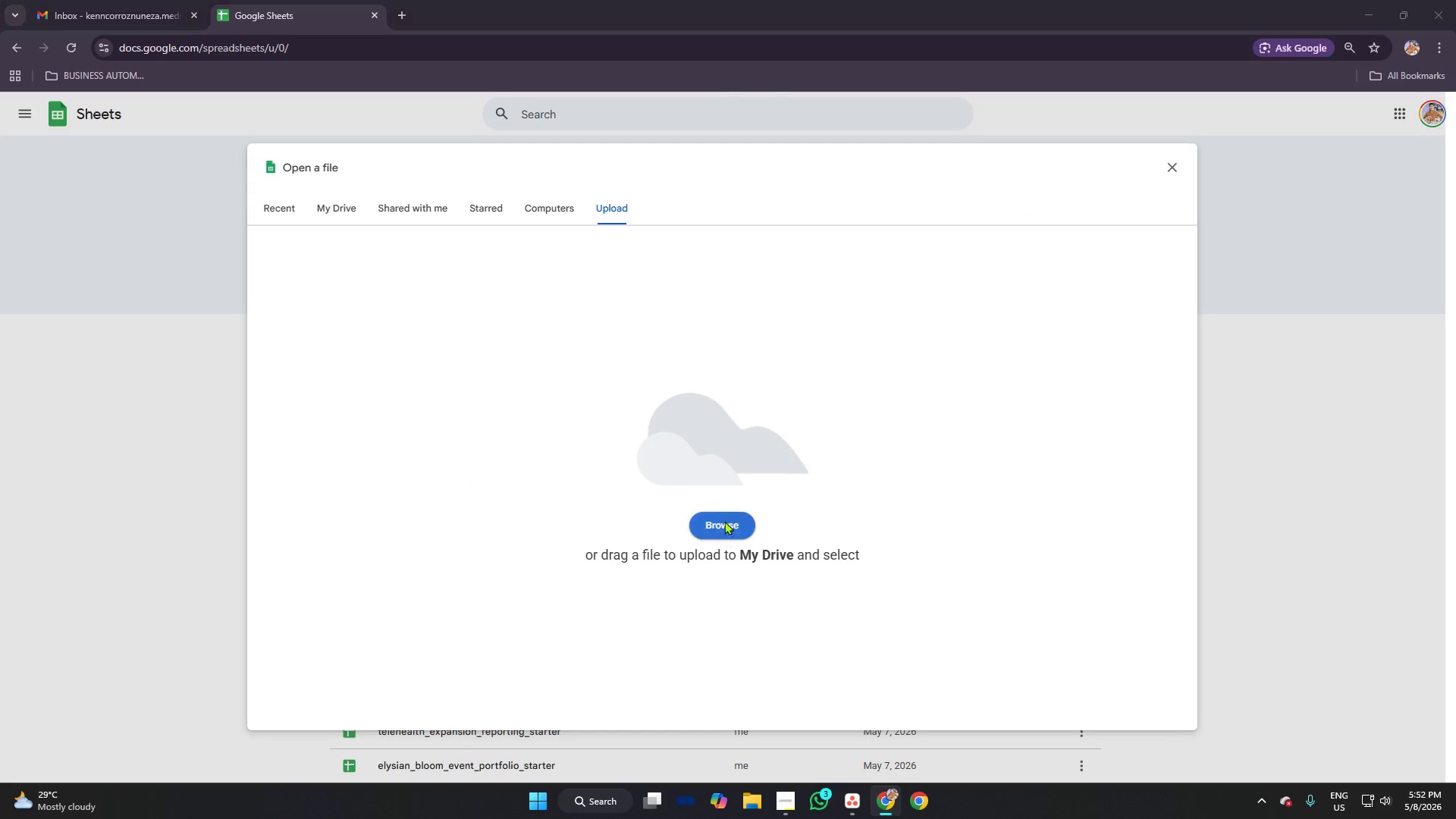 
left_click([391, 138])
 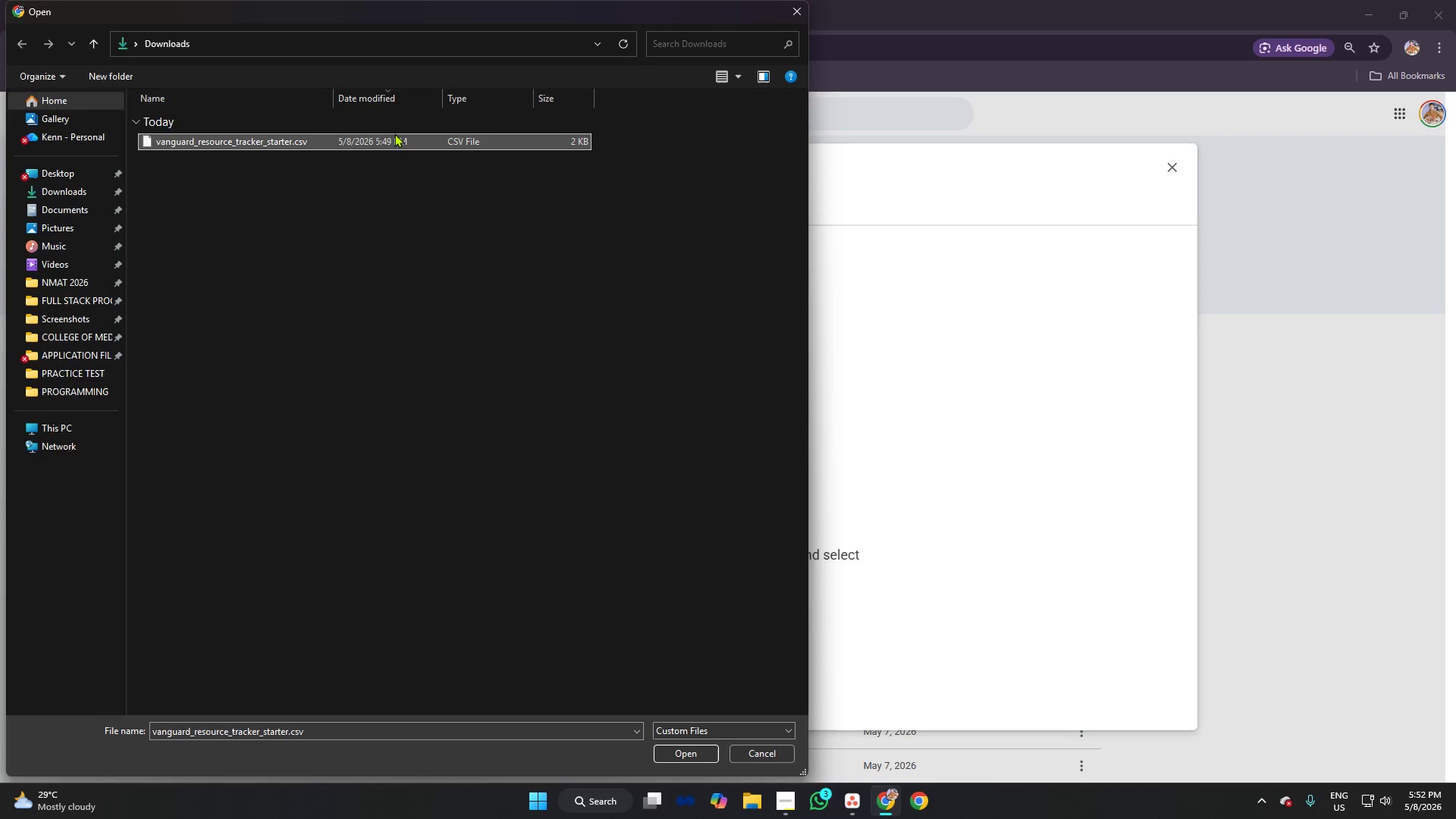 
key(Enter)
 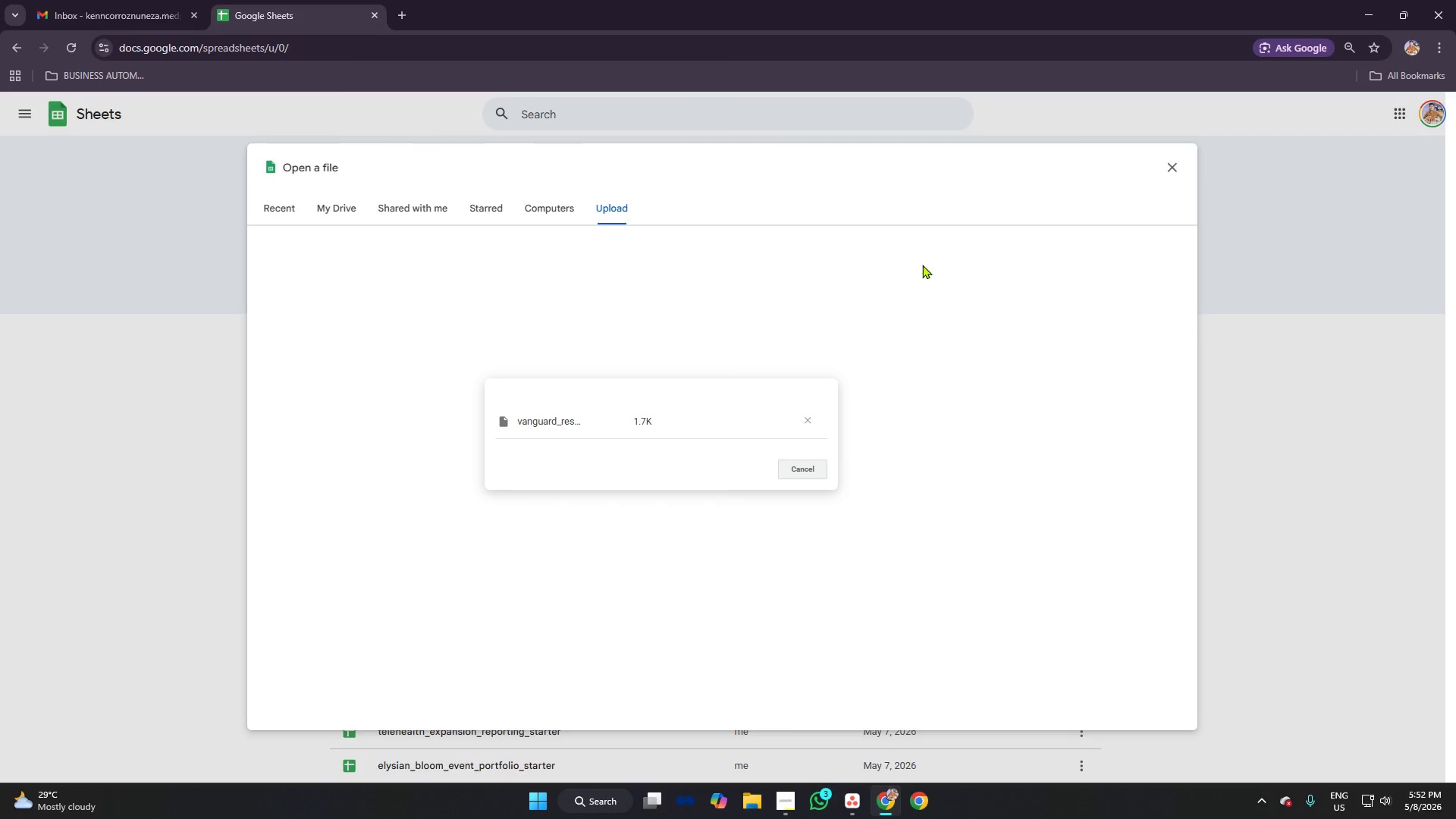 
key(Meta+MetaLeft)
 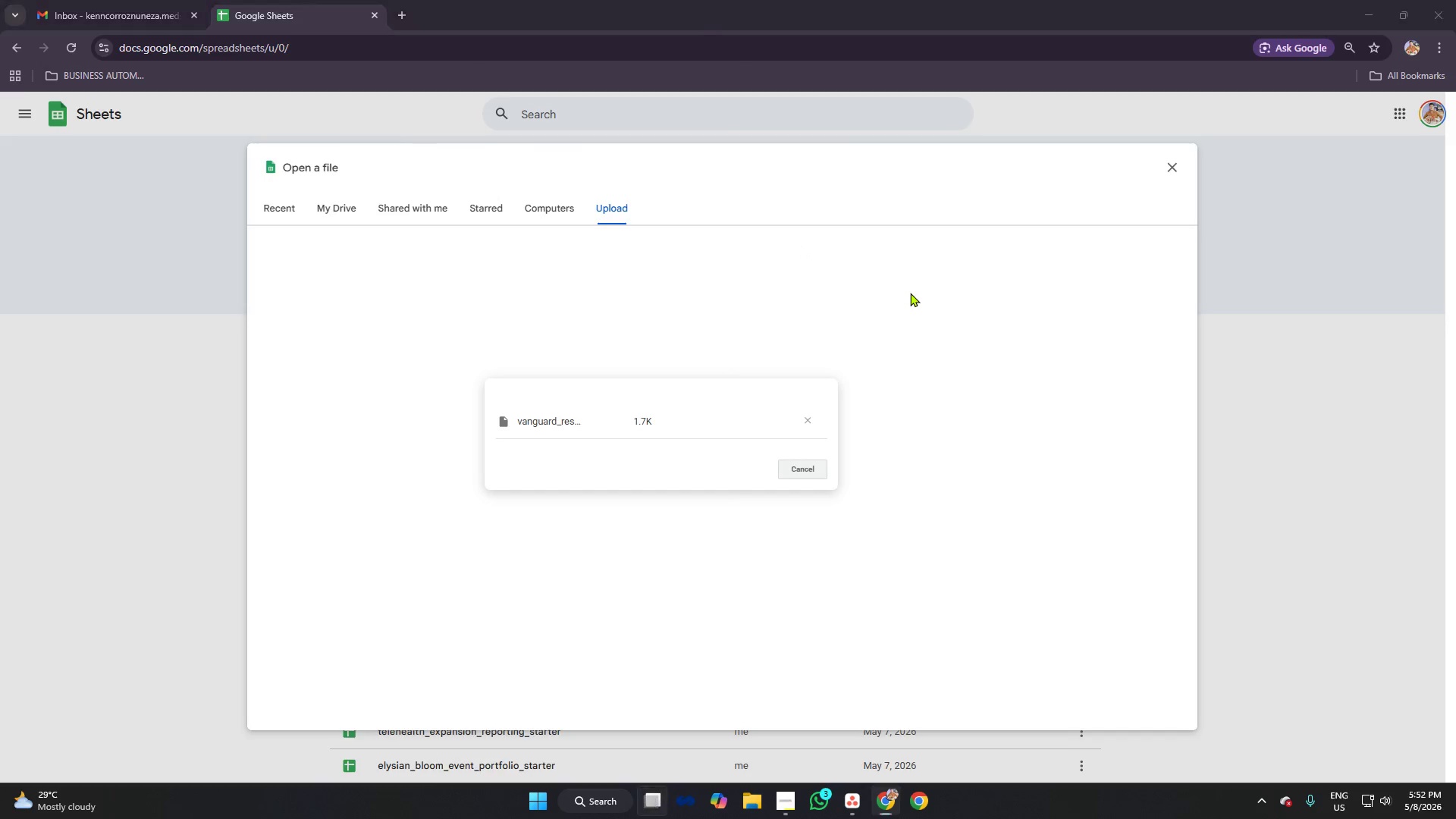 
key(Meta+Tab)